 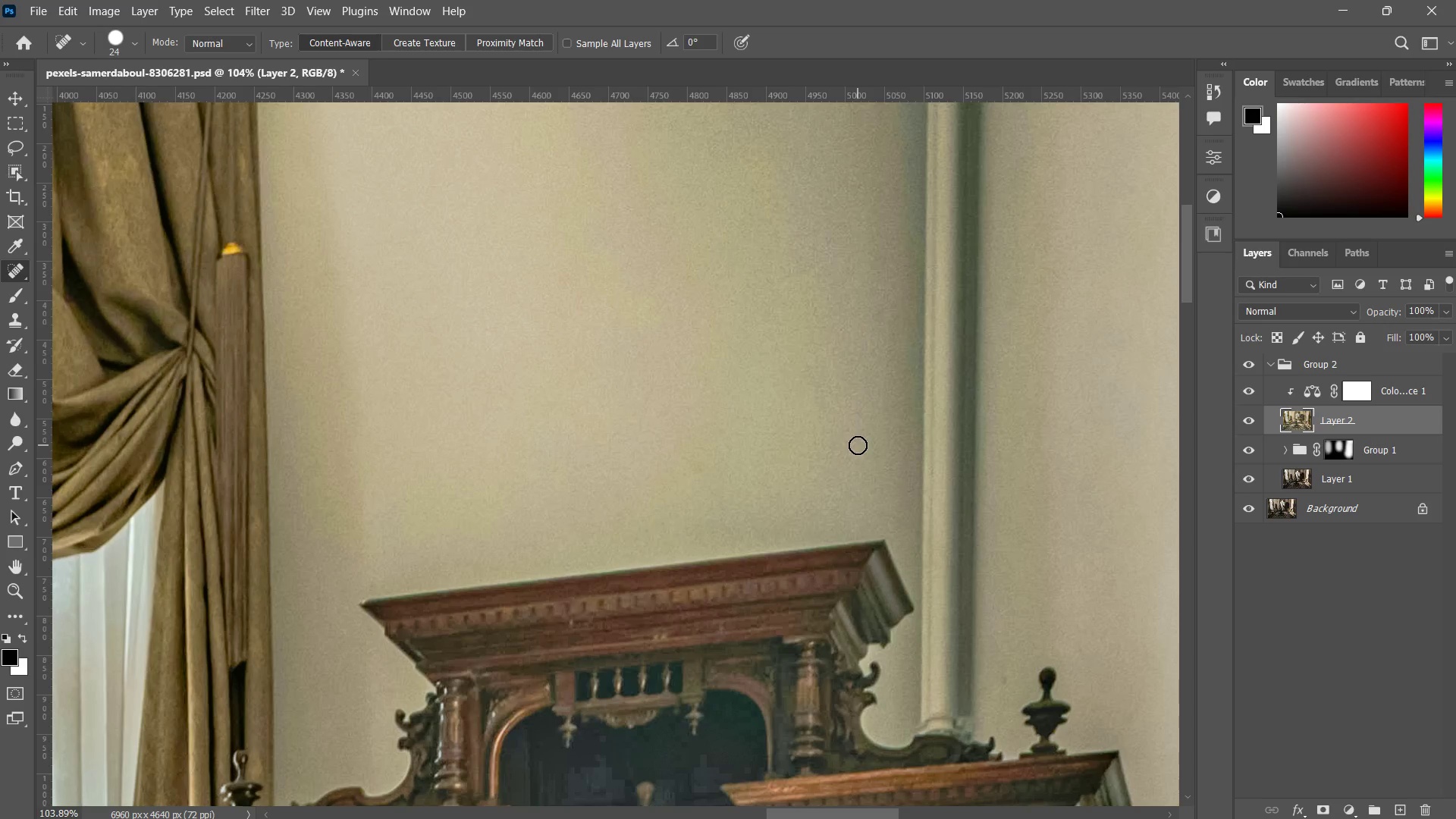 
left_click_drag(start_coordinate=[828, 399], to_coordinate=[750, 483])
 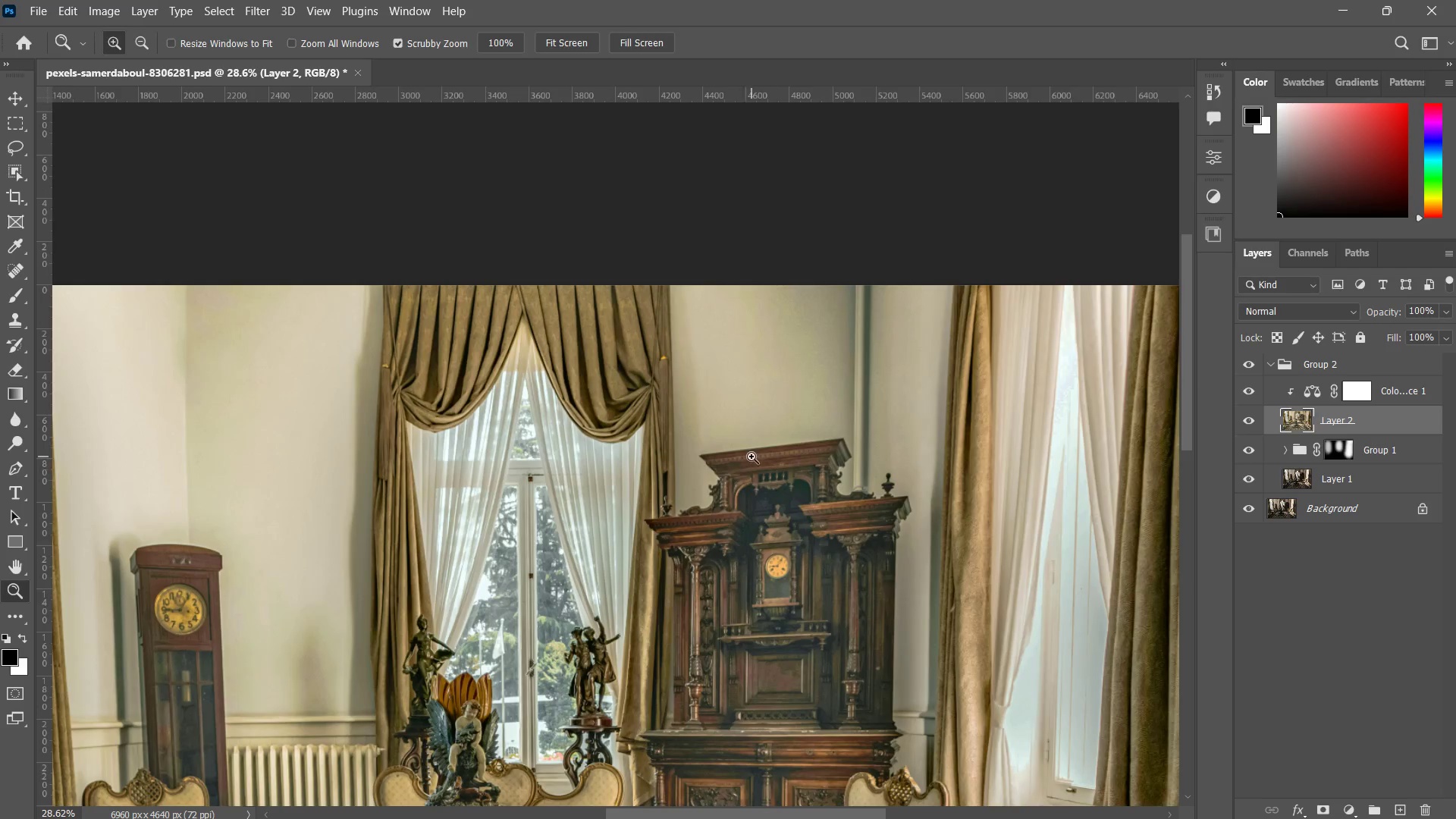 
left_click_drag(start_coordinate=[780, 437], to_coordinate=[759, 465])
 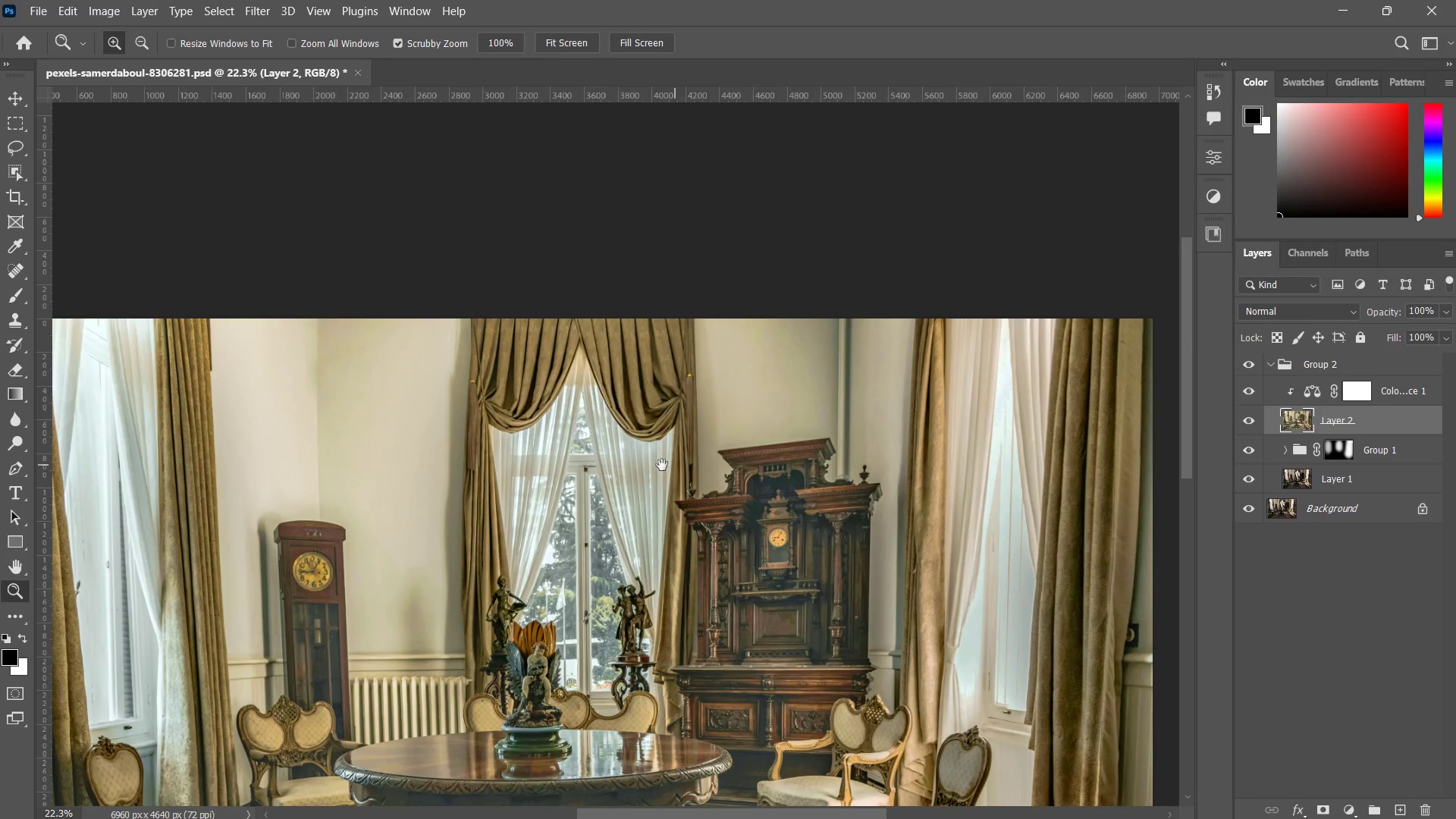 
hold_key(key=Space, duration=0.34)
 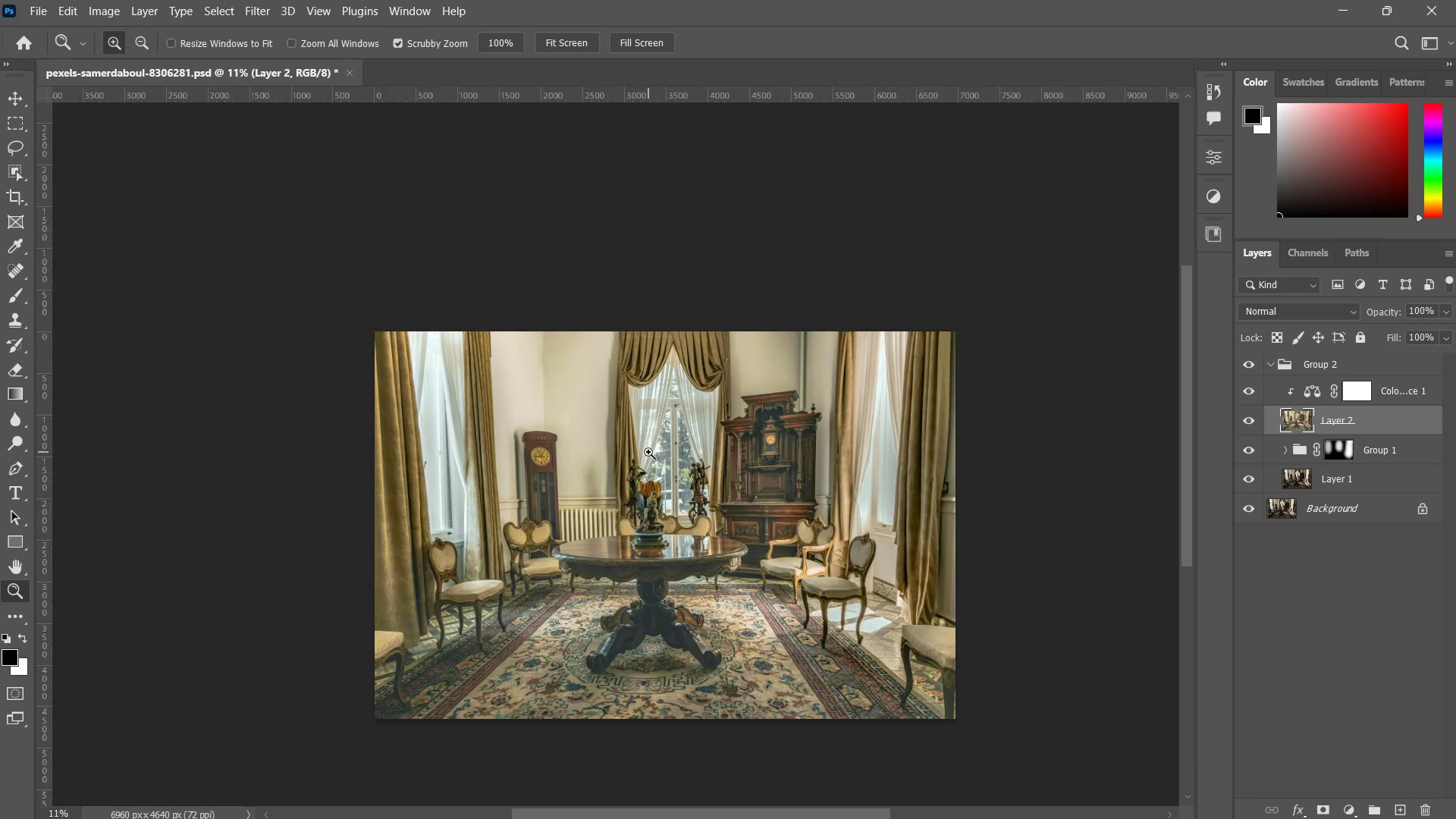 
left_click_drag(start_coordinate=[648, 447], to_coordinate=[688, 413])
 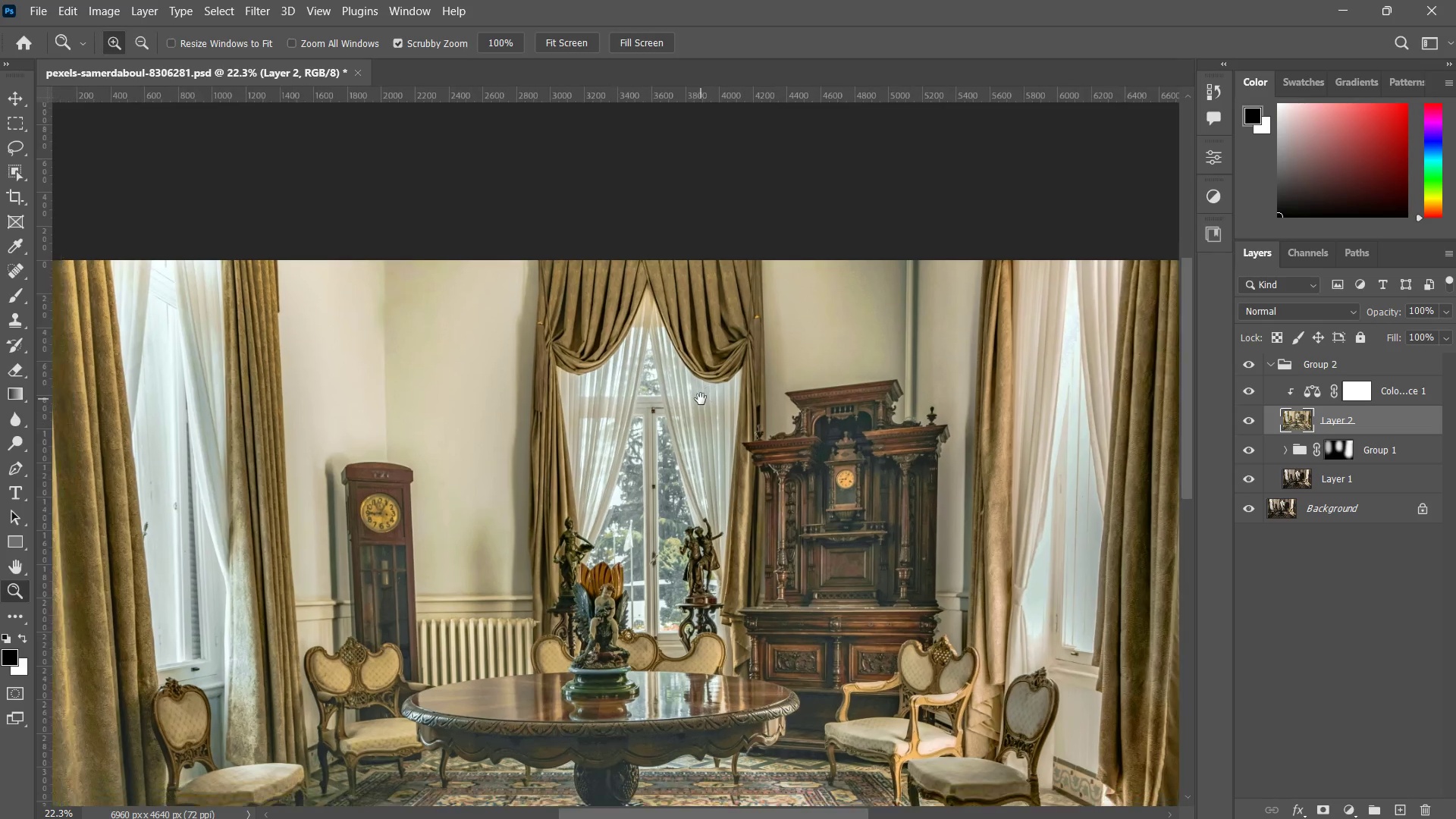 
left_click_drag(start_coordinate=[698, 401], to_coordinate=[648, 452])
 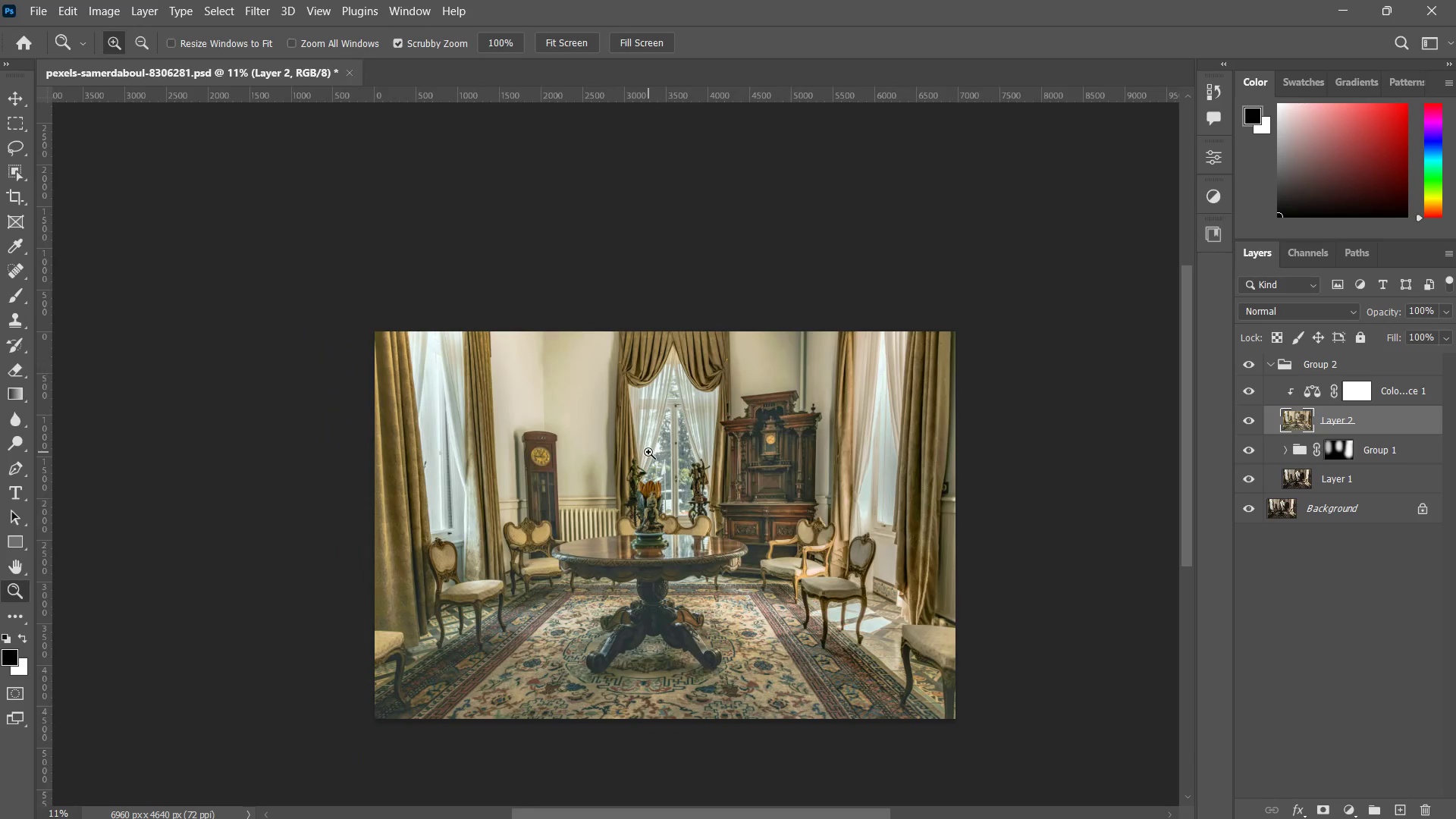 
key(Control+S)
 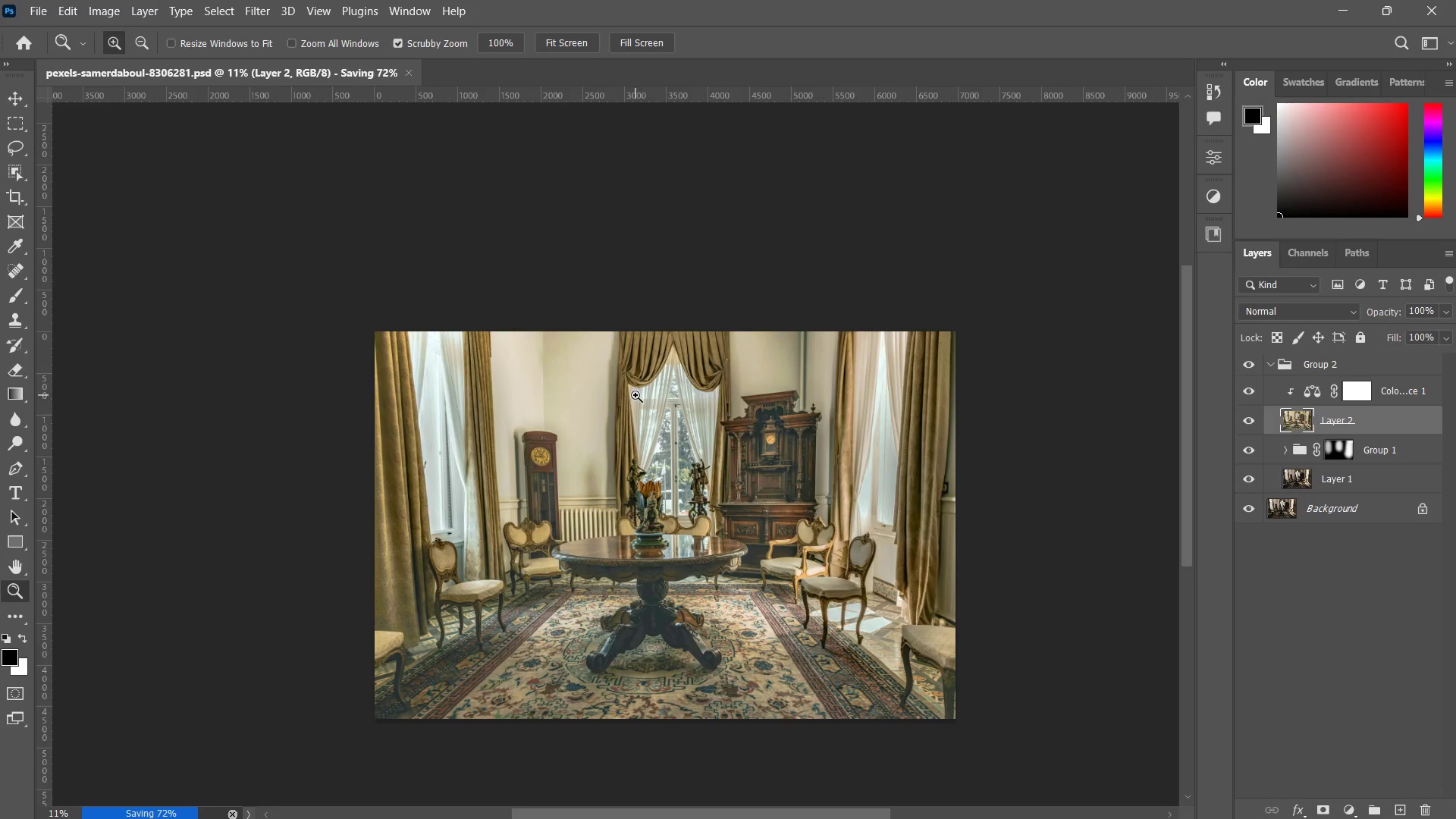 
wait(6.88)
 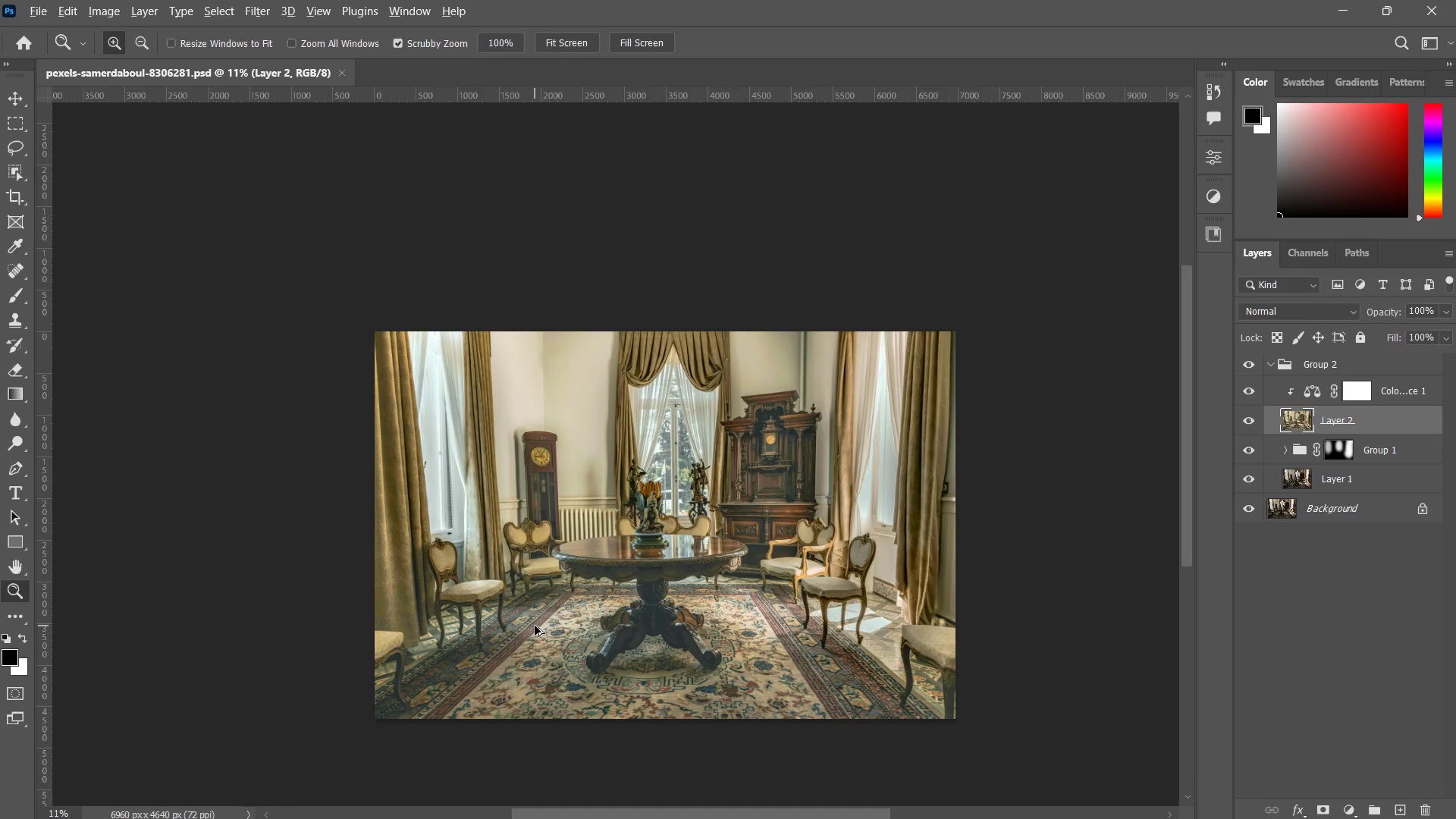 
key(Alt+Control+S)
 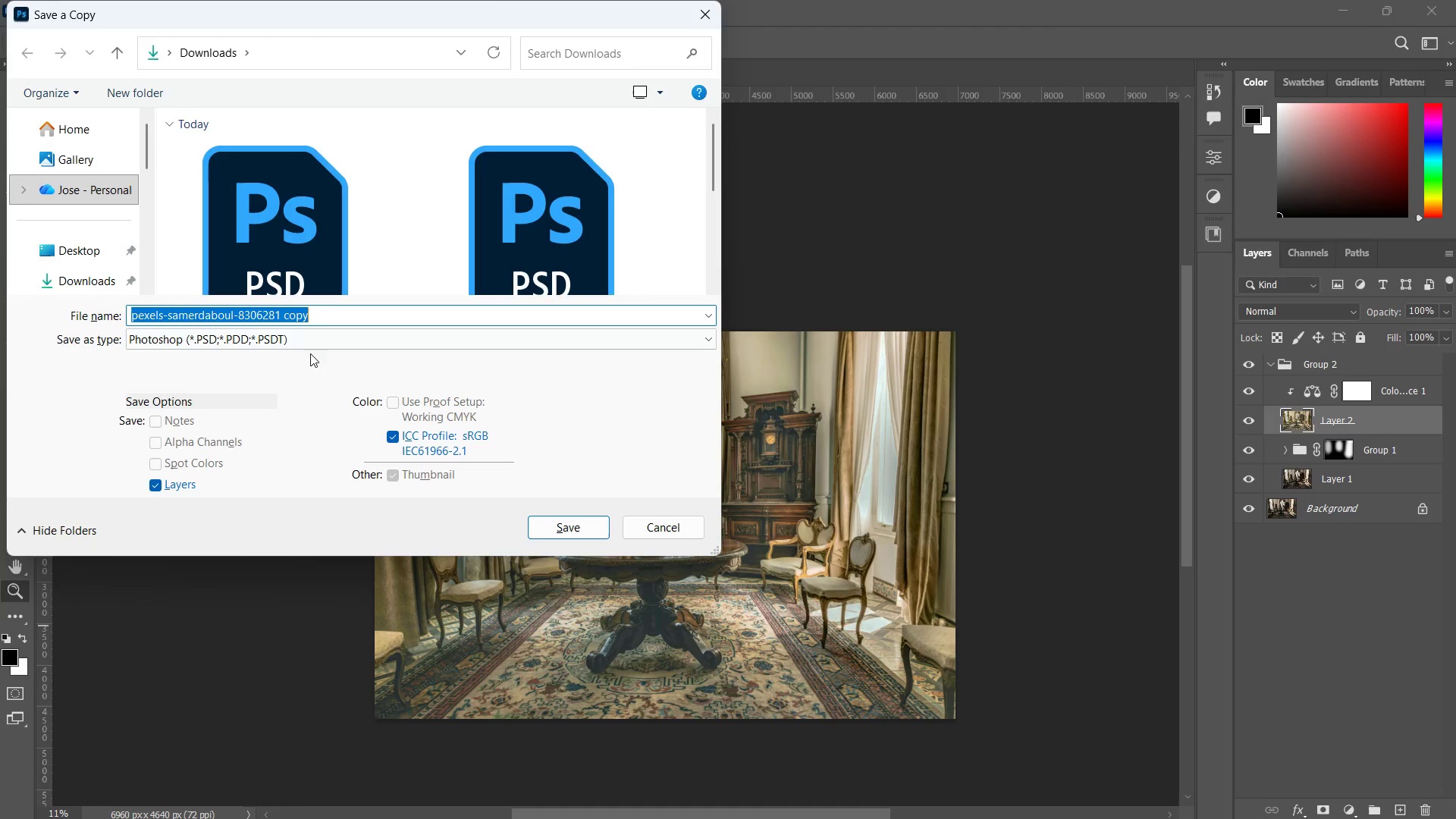 
scroll: coordinate [372, 224], scroll_direction: down, amount: 8.0
 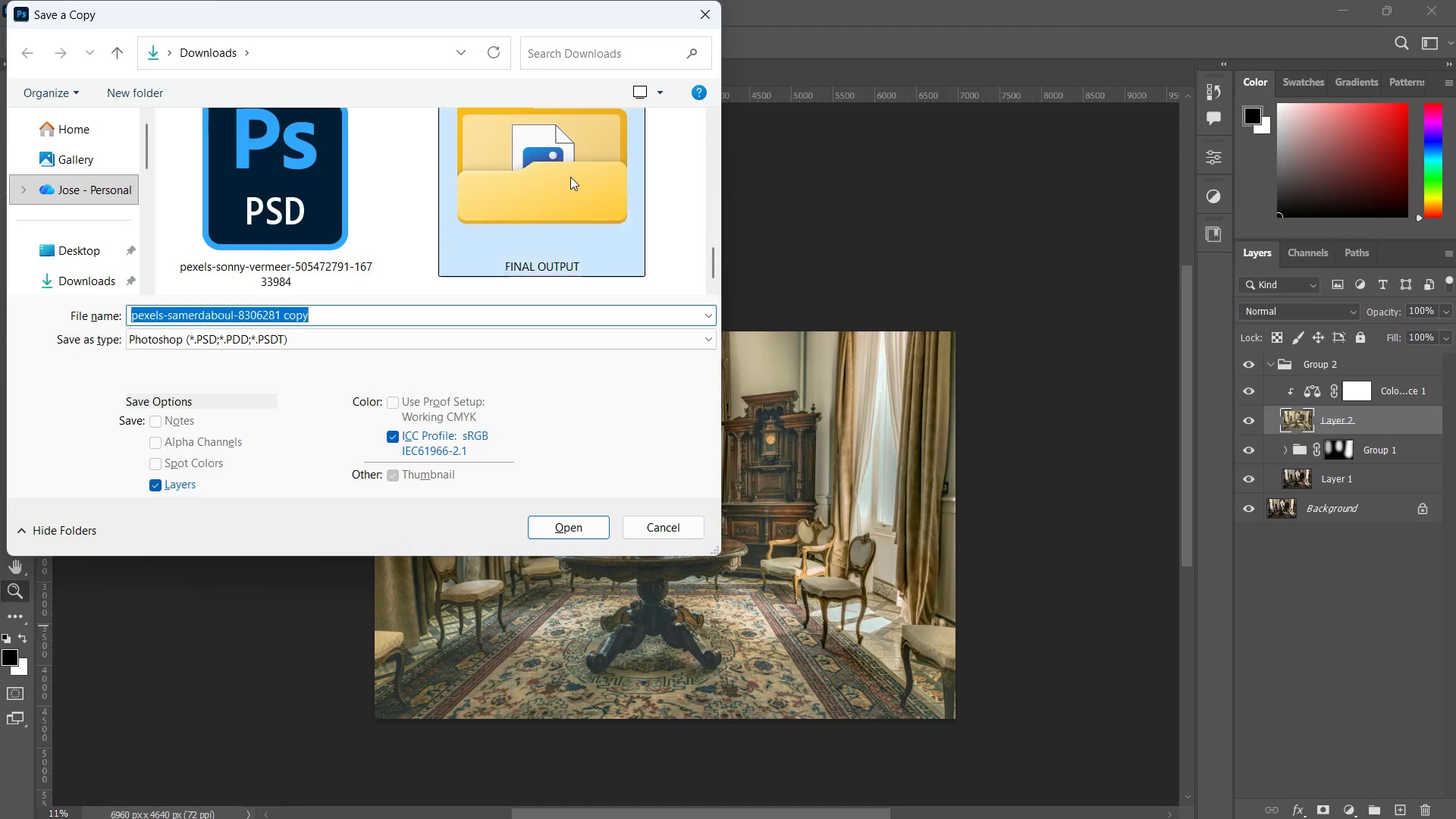 
double_click([570, 177])
 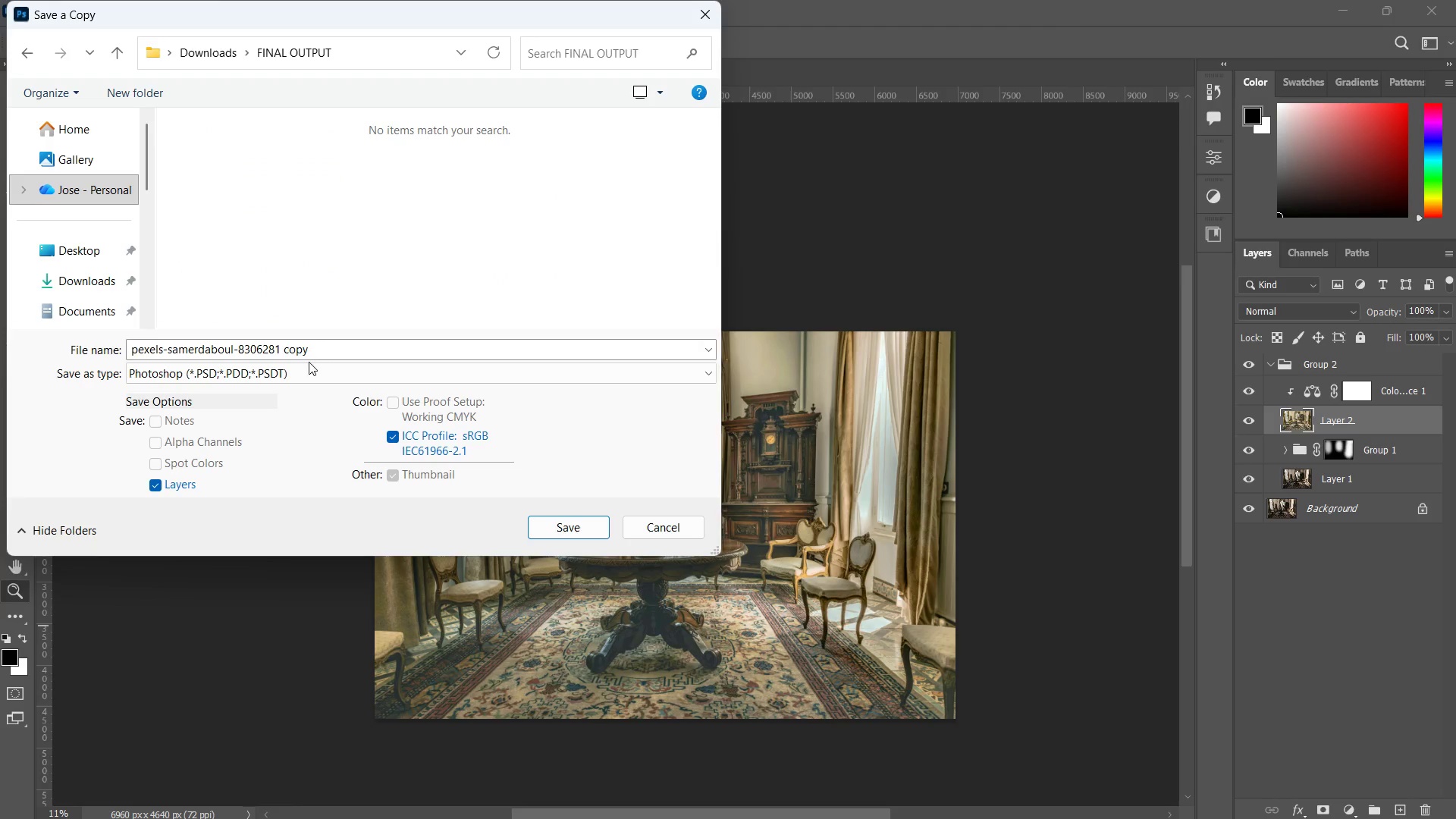 
left_click([305, 372])
 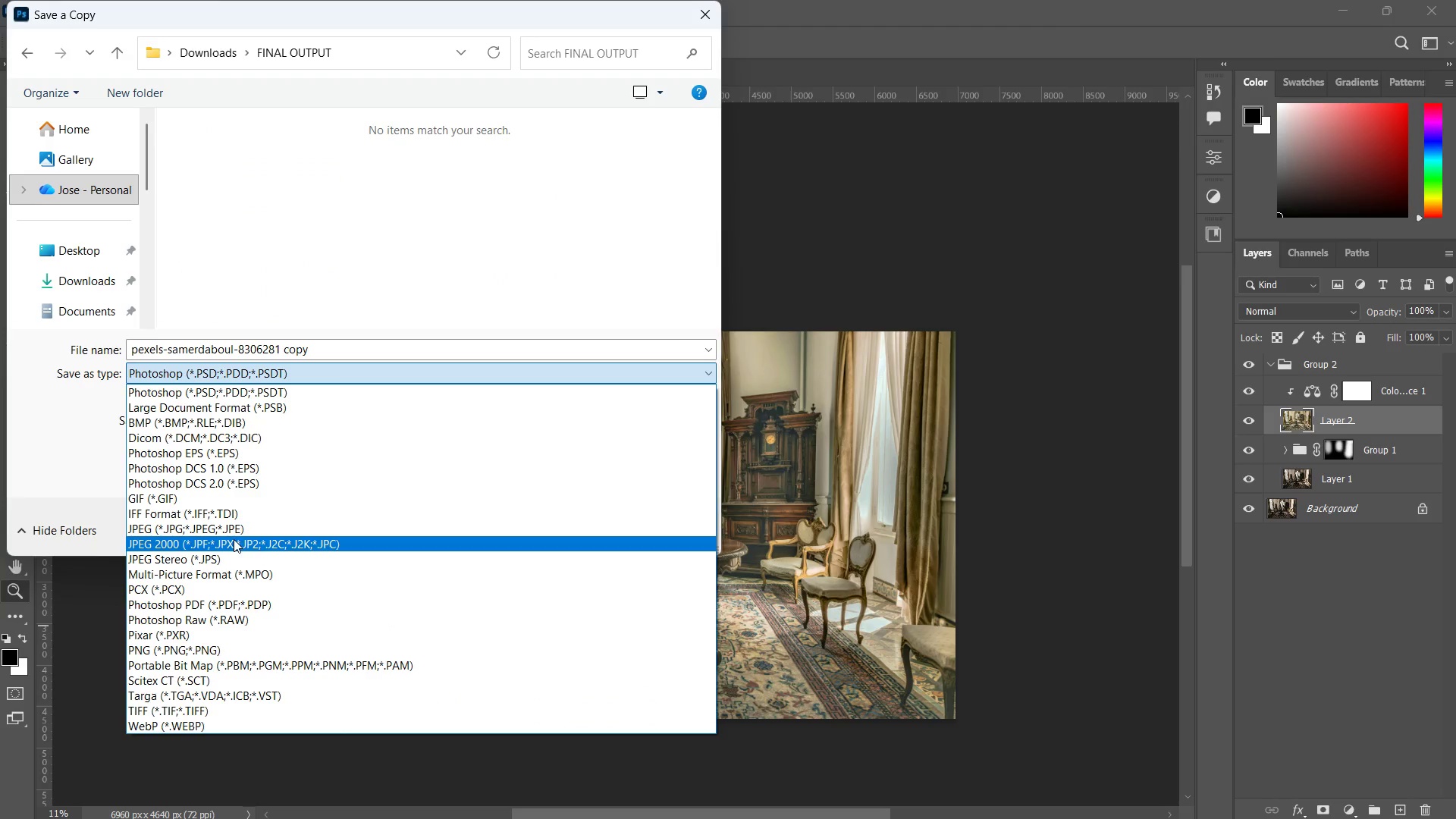 
left_click([235, 524])
 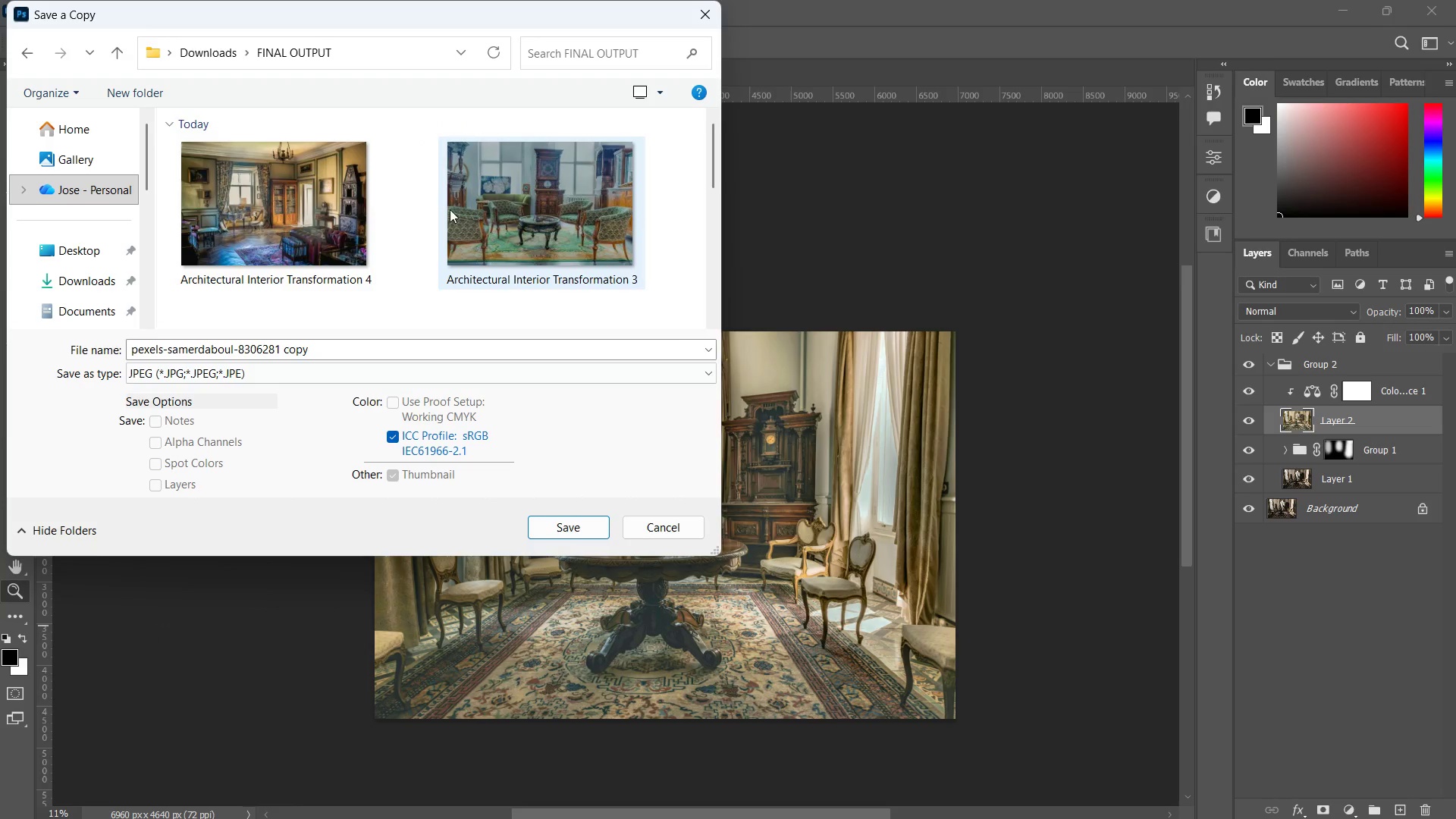 
scroll: coordinate [453, 209], scroll_direction: down, amount: 3.0
 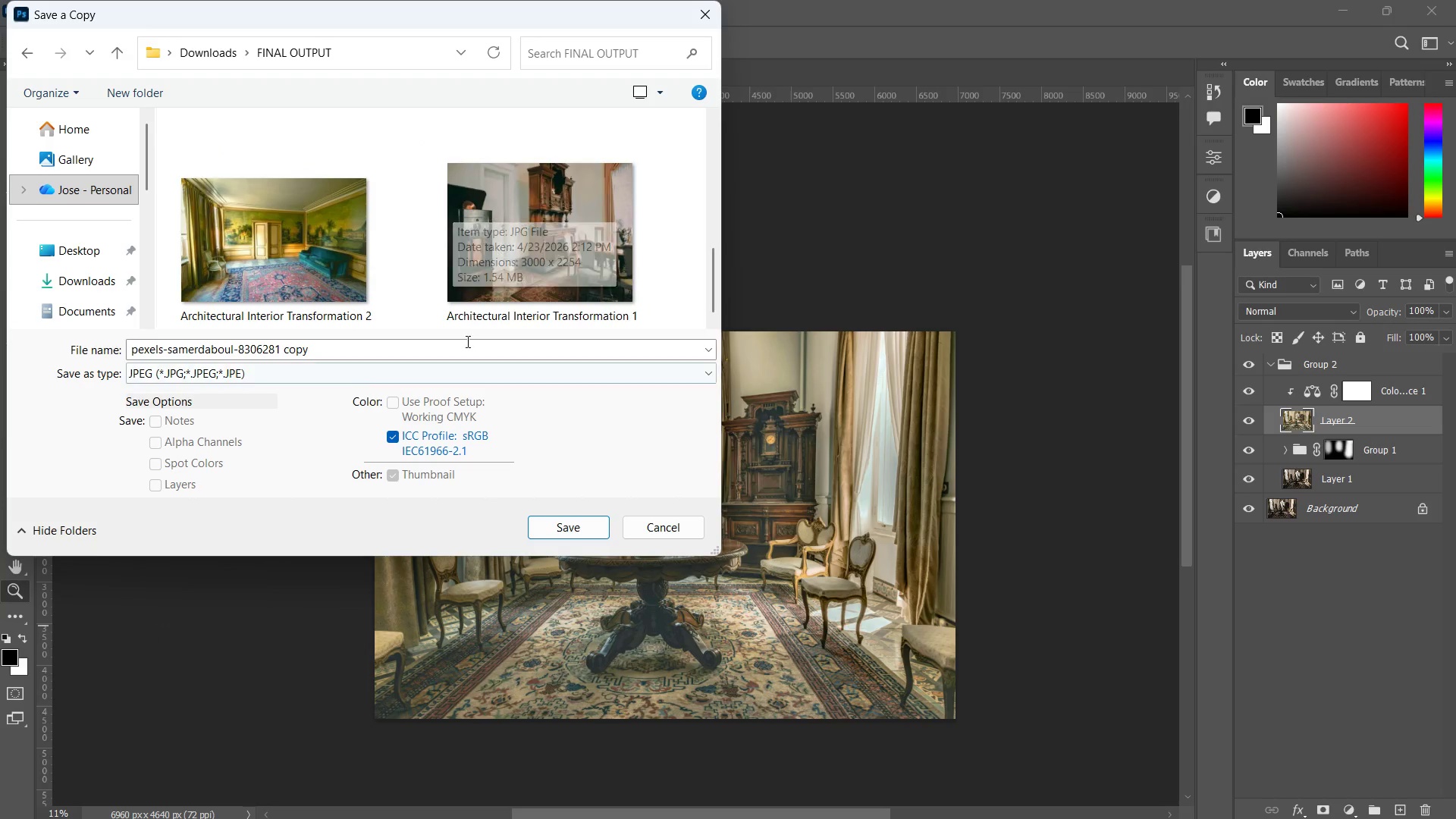 
left_click([494, 266])
 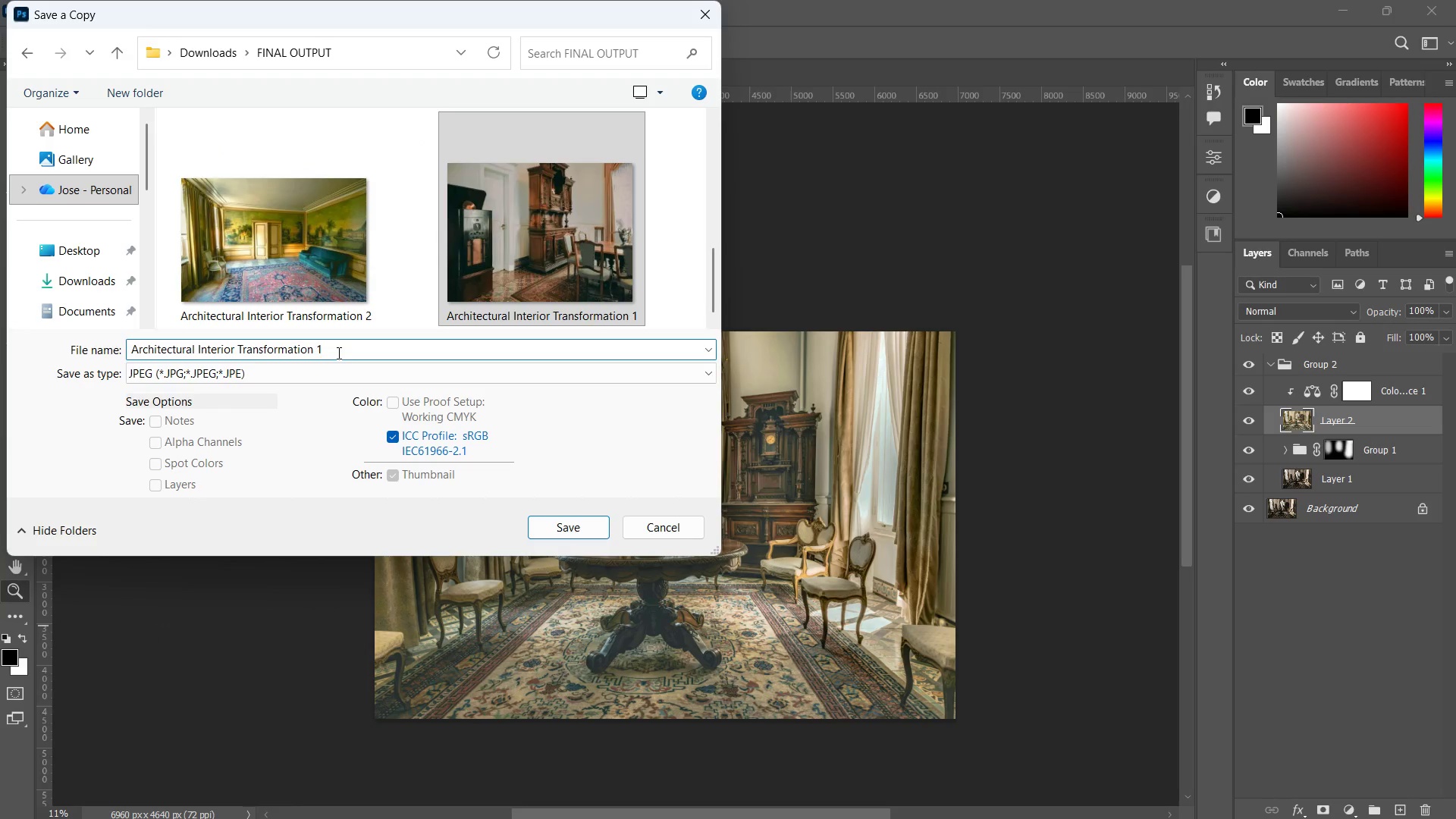 
key(Backspace)
 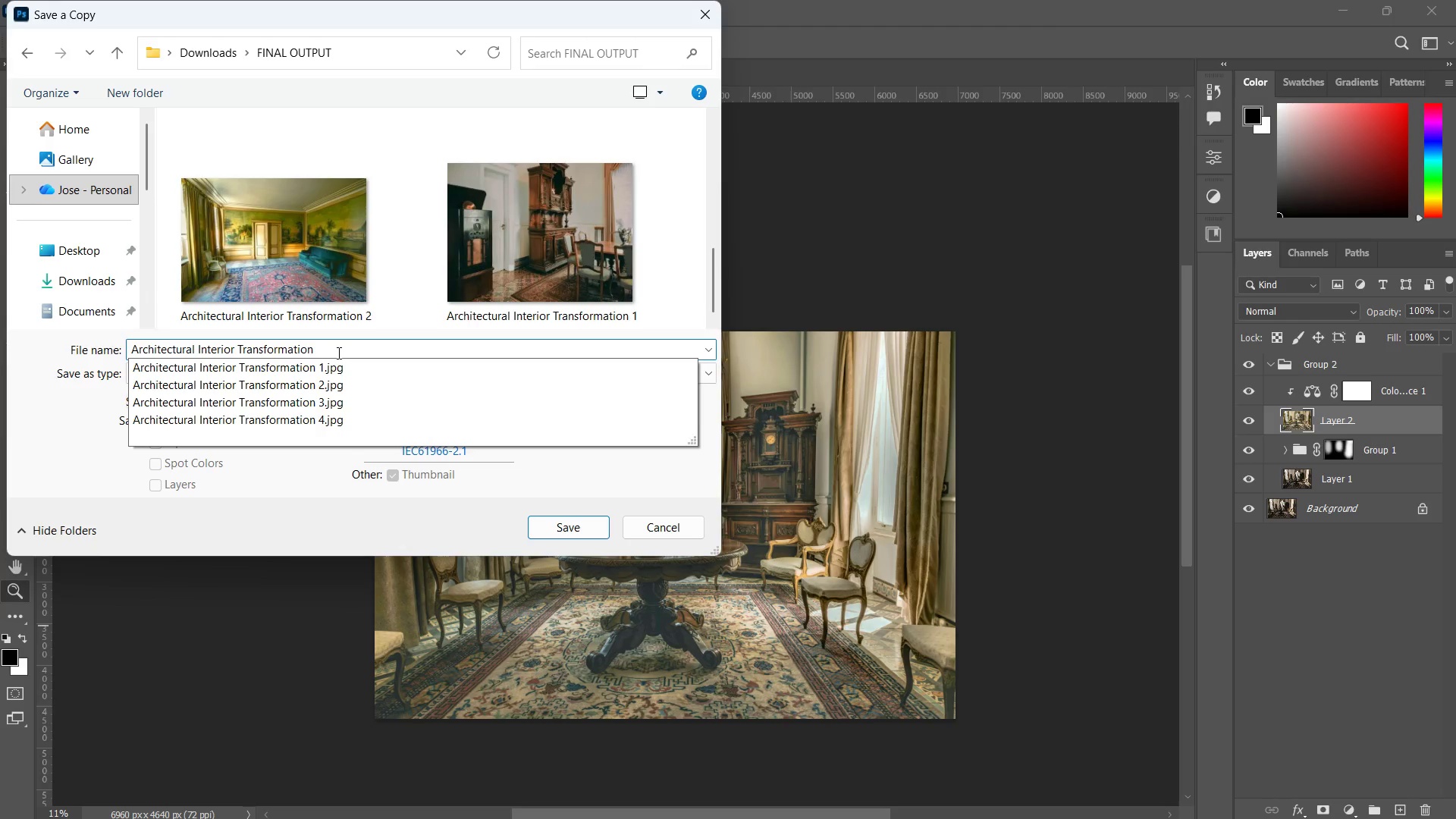 
key(Numpad5)
 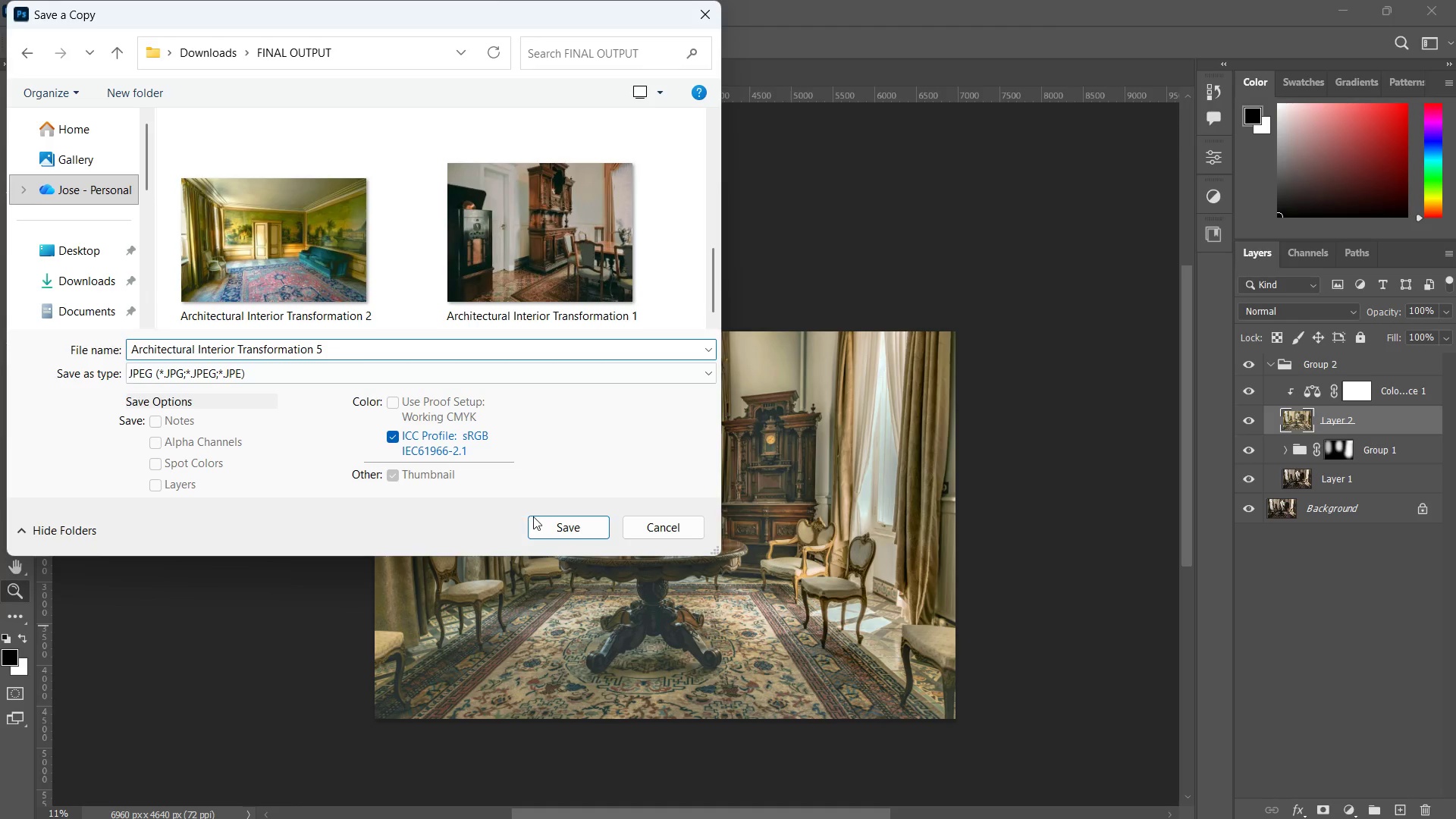 
left_click([542, 519])
 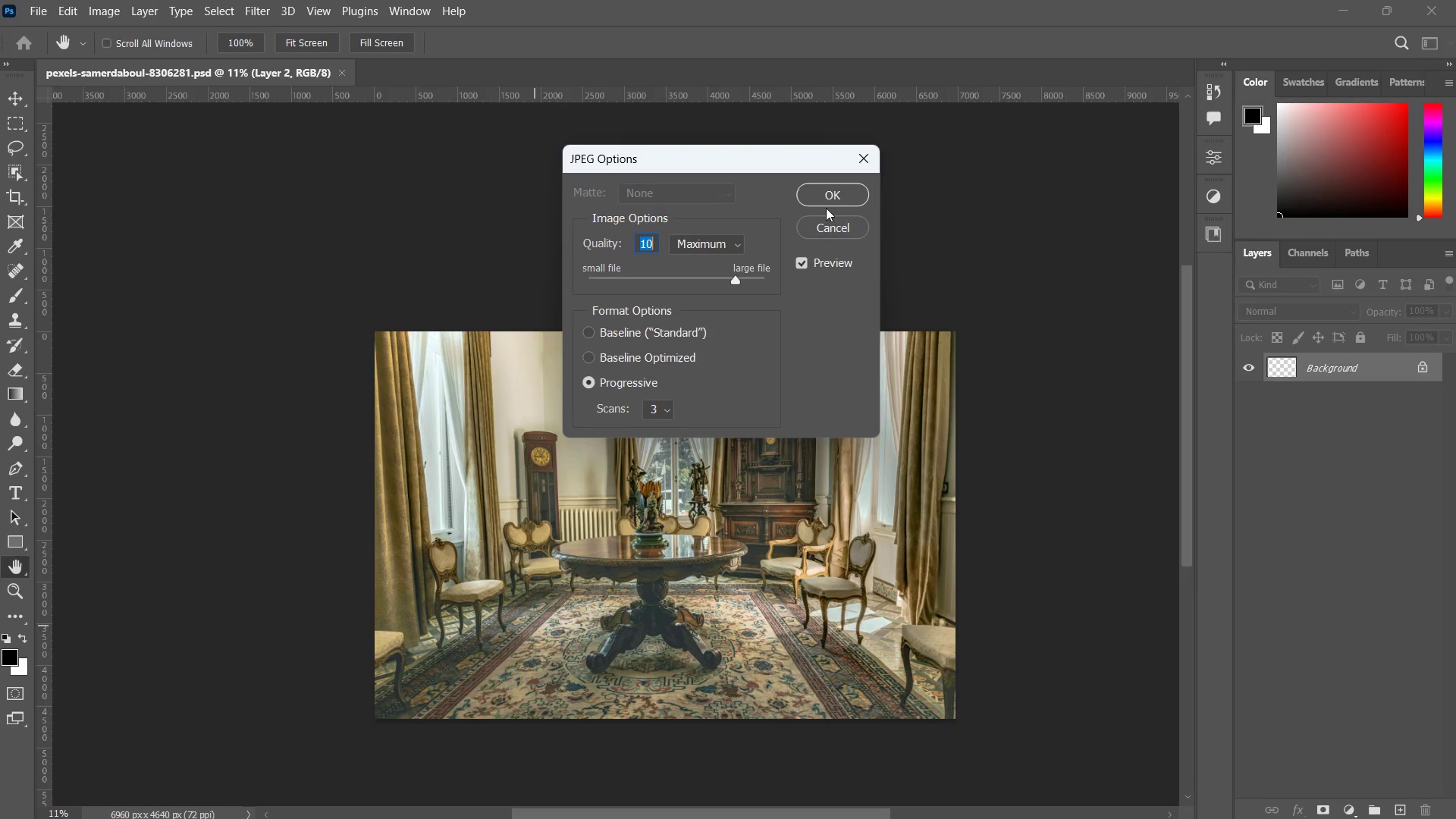 
left_click([830, 199])
 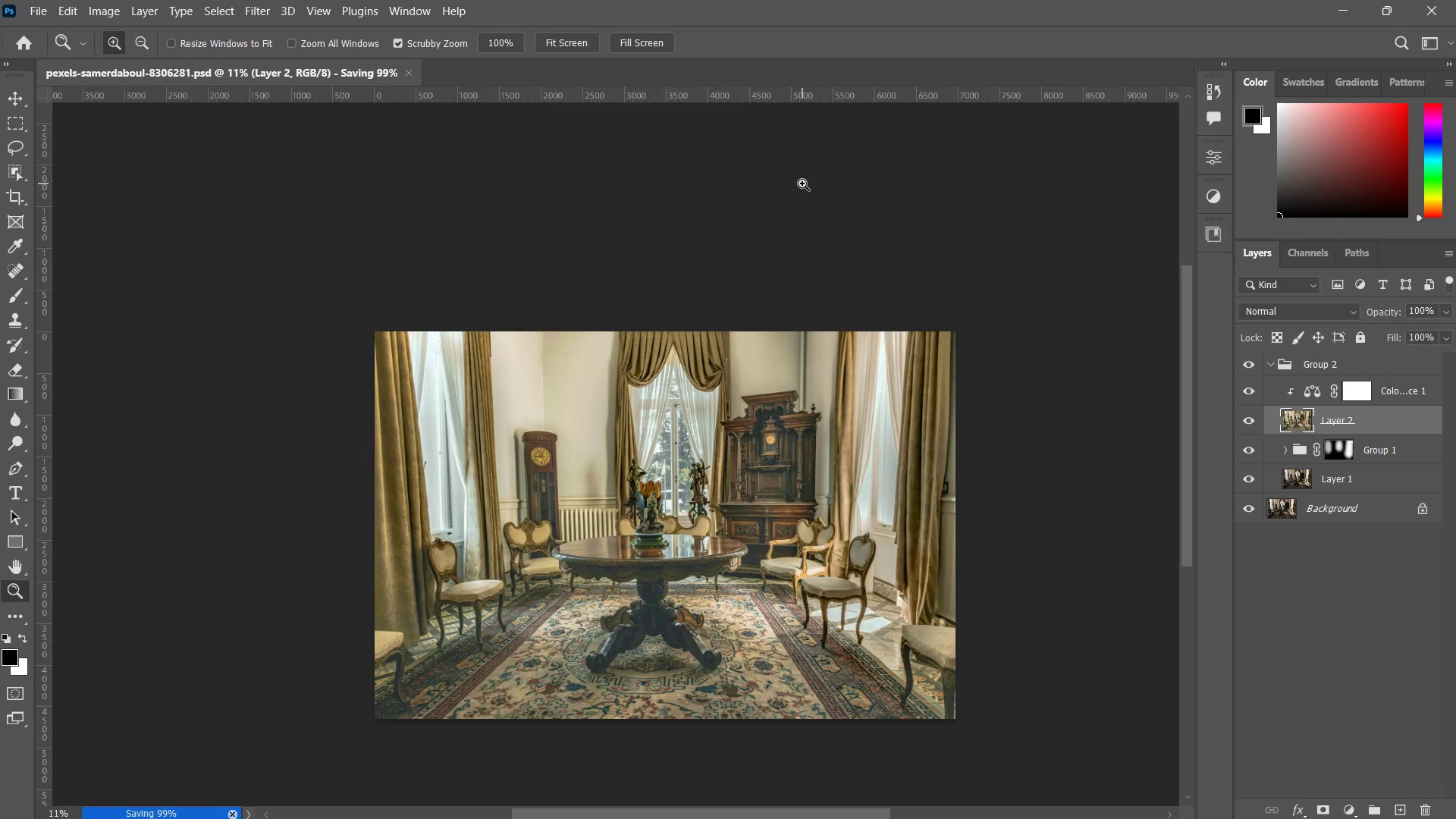 
key(Control+S)
 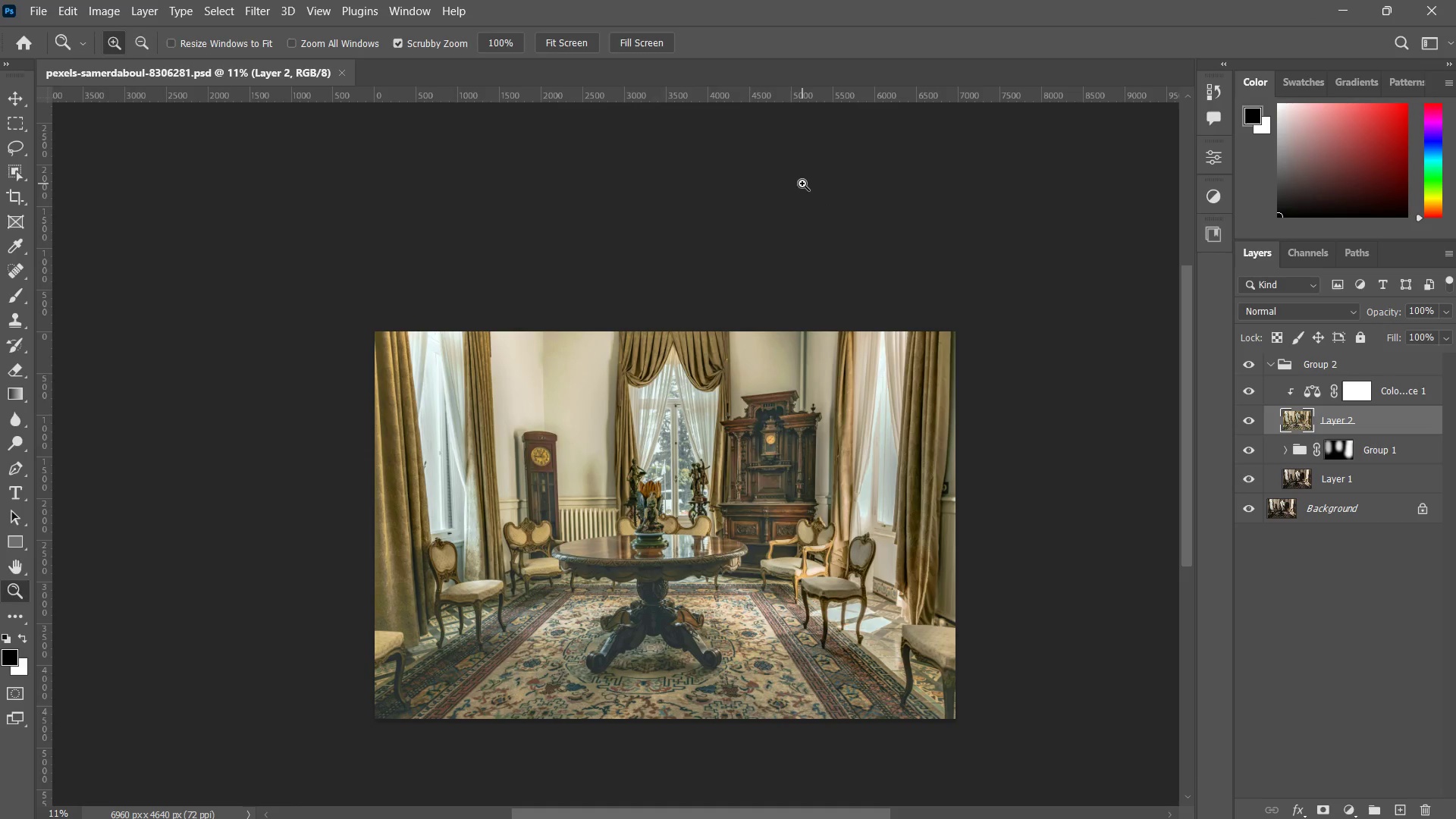 